 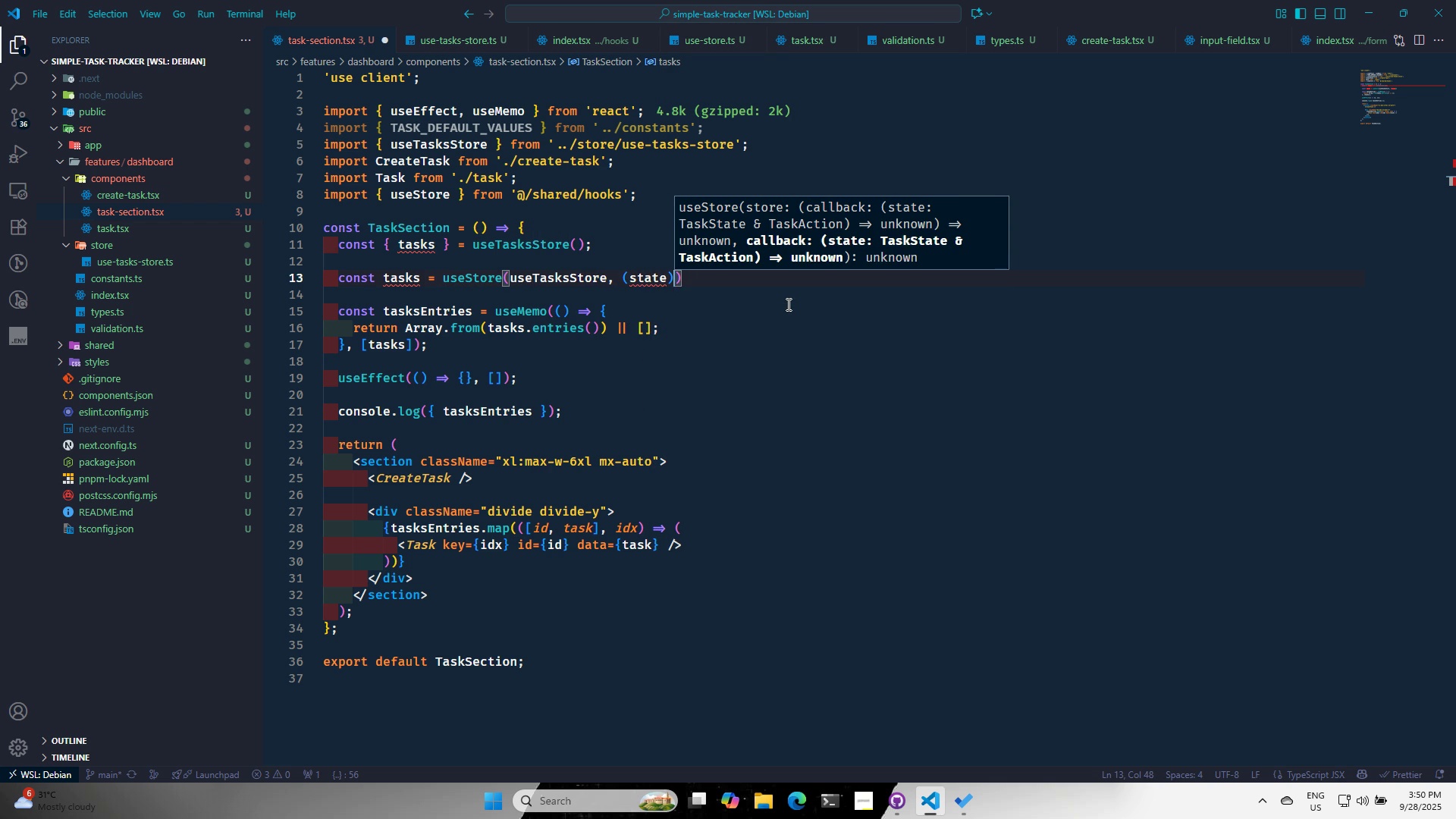 
type( => sta)
 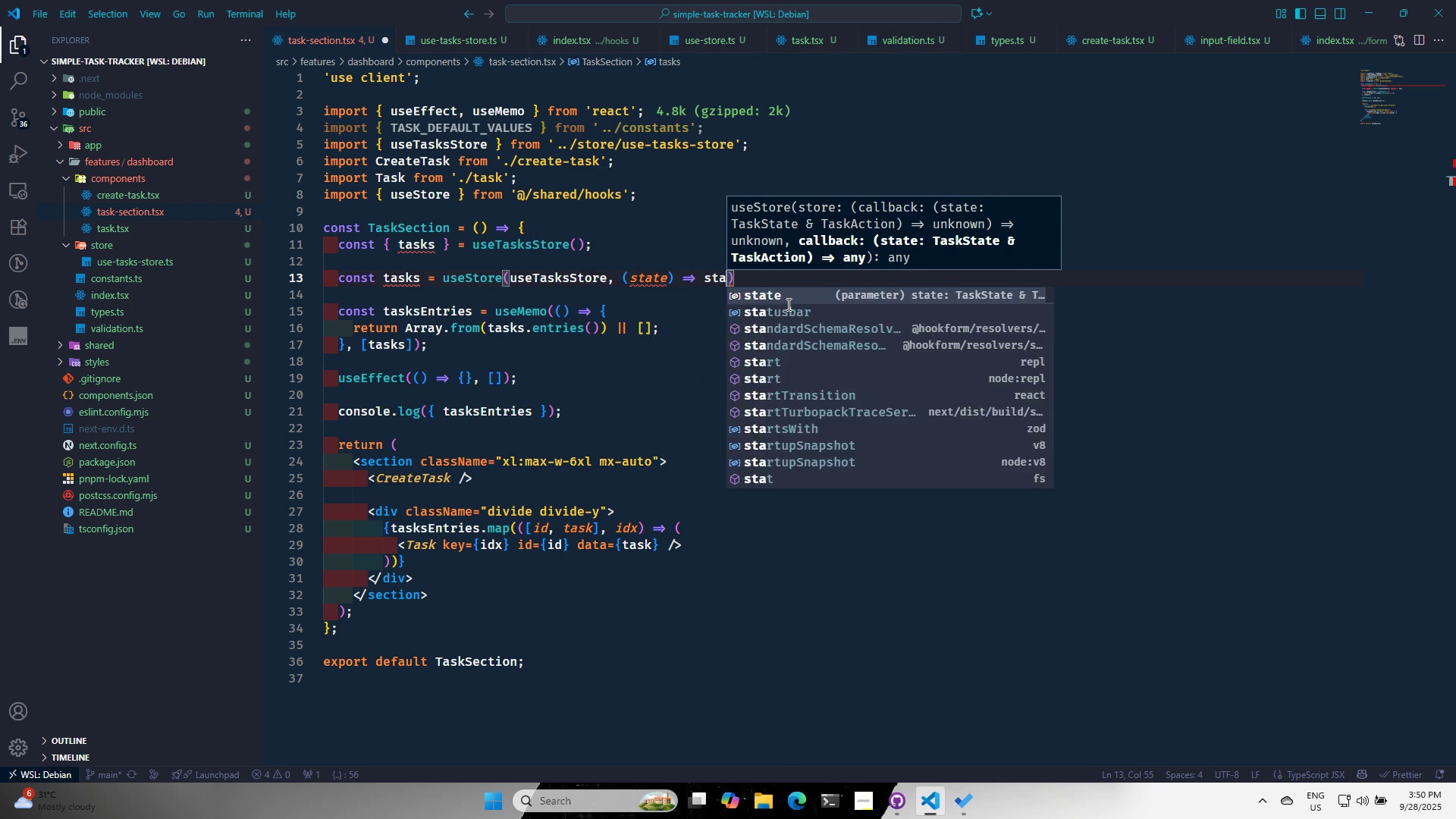 
key(Enter)
 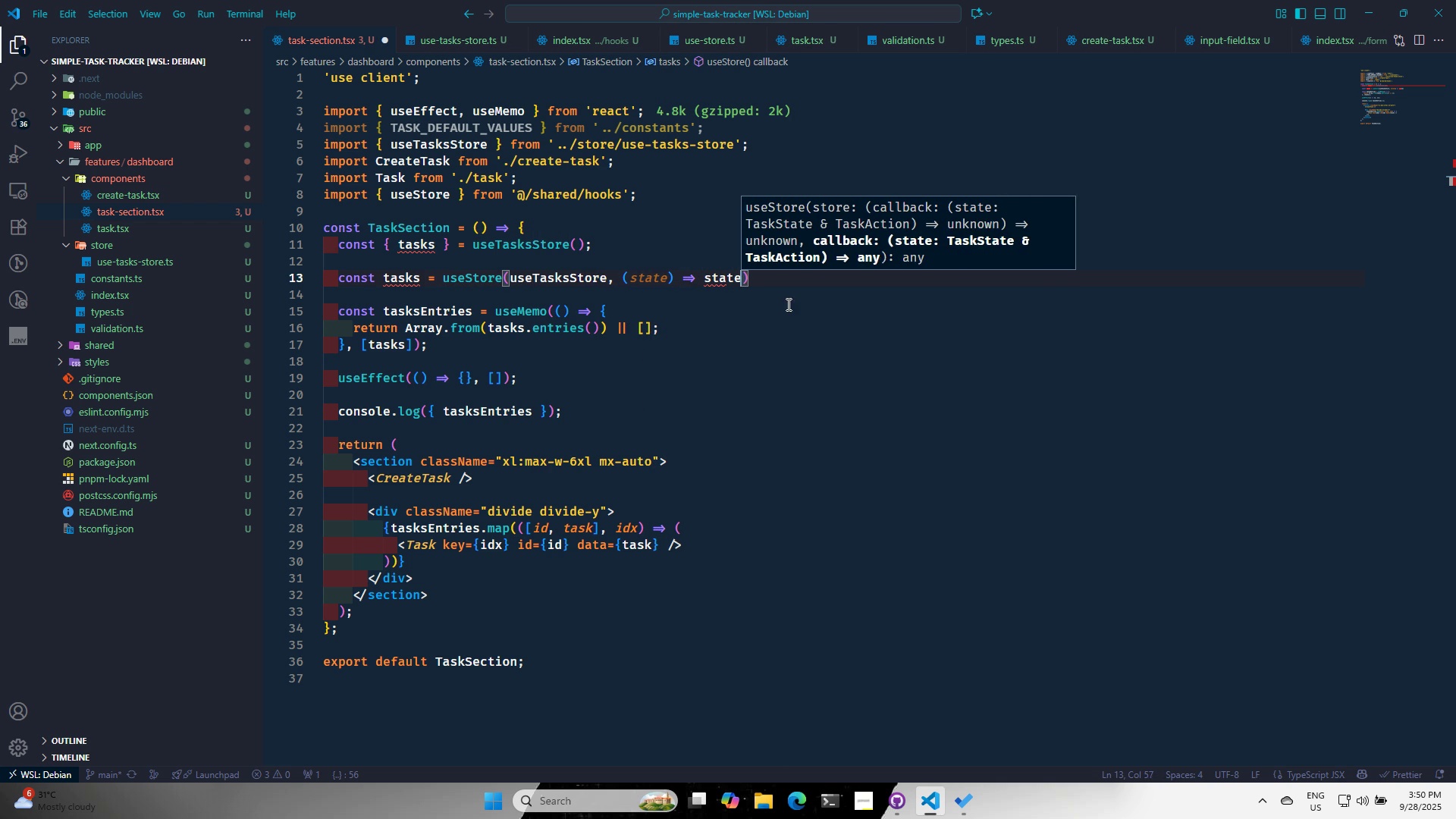 
key(Period)
 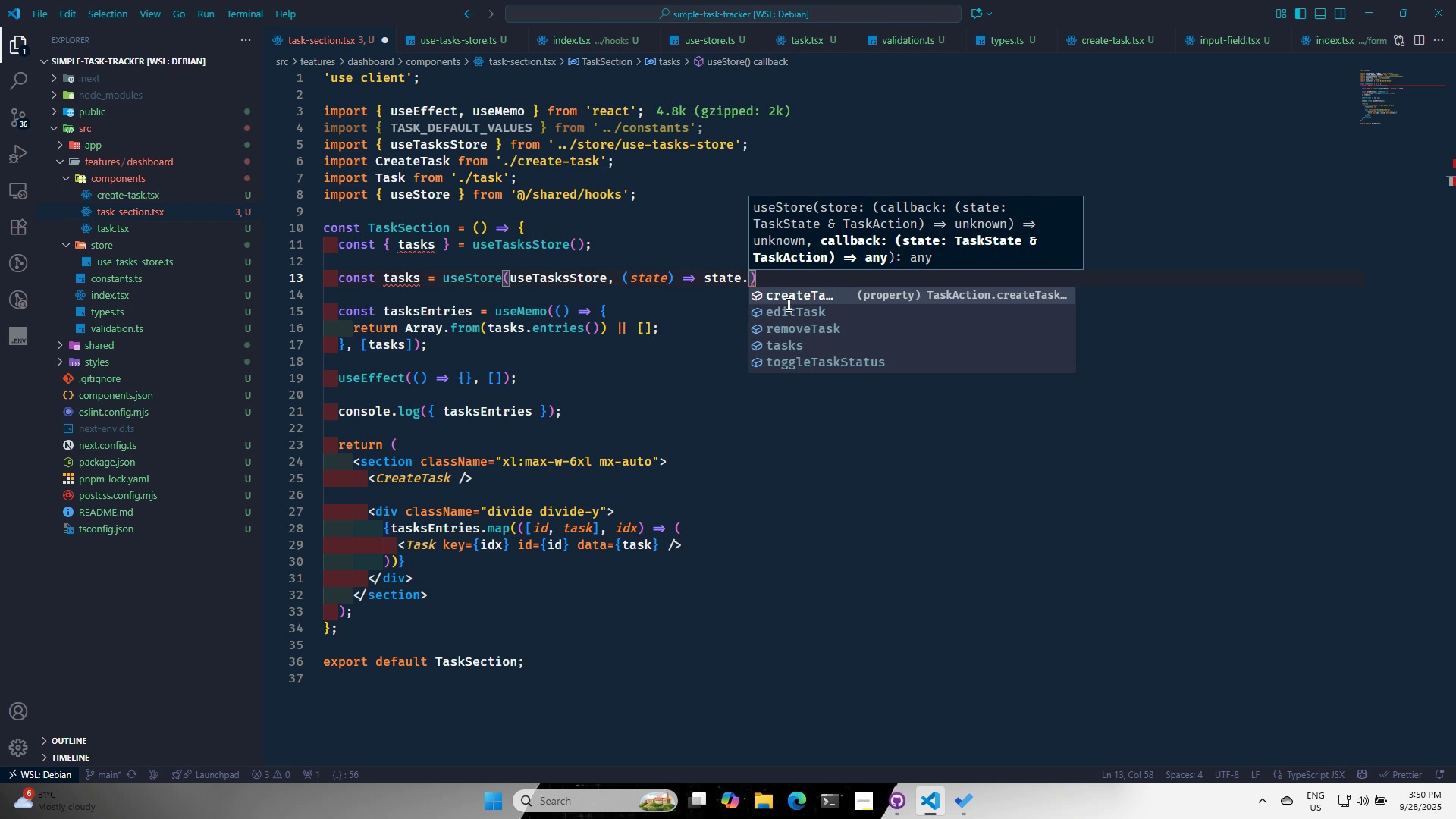 
key(ArrowDown)
 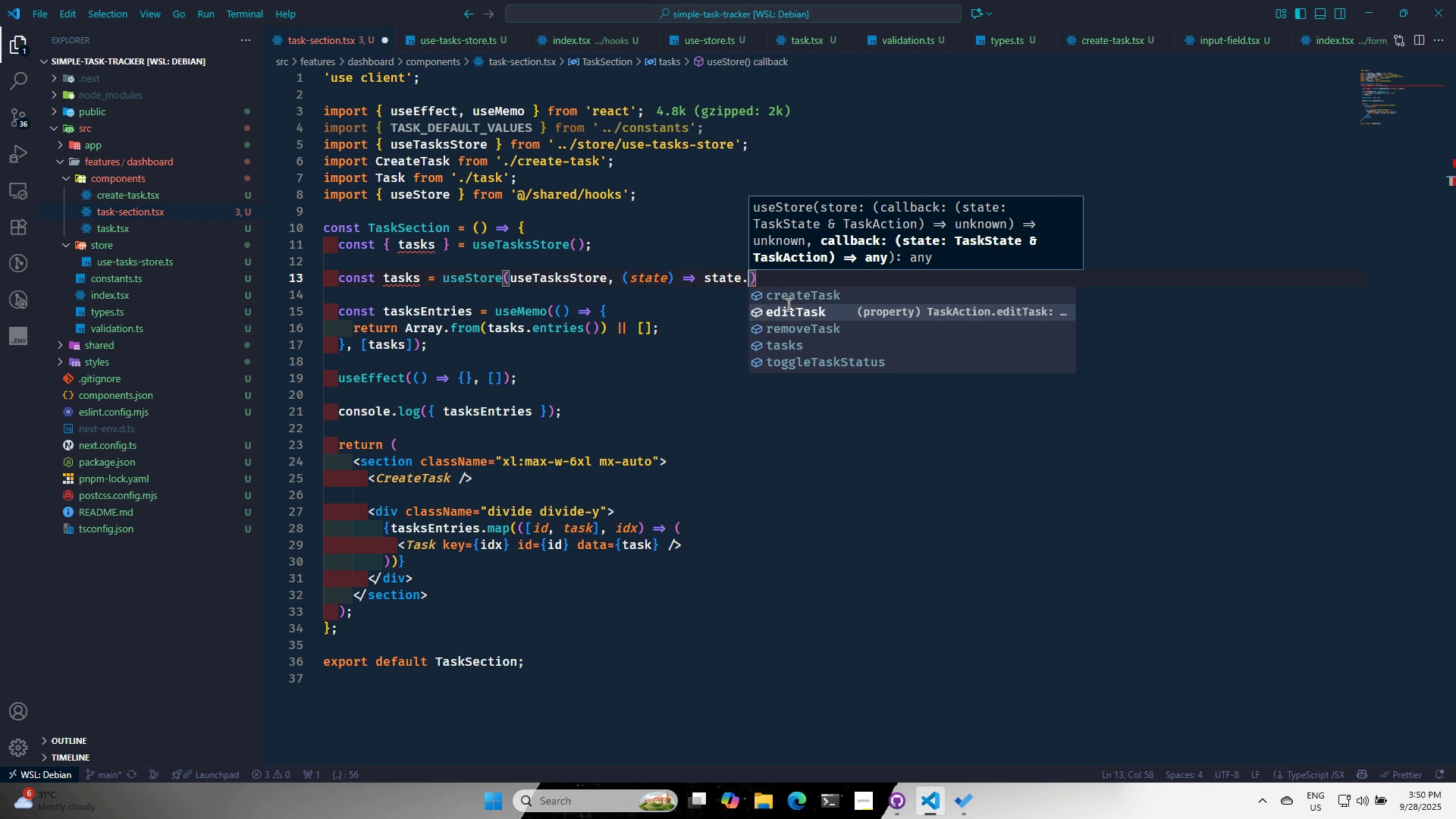 
key(ArrowDown)
 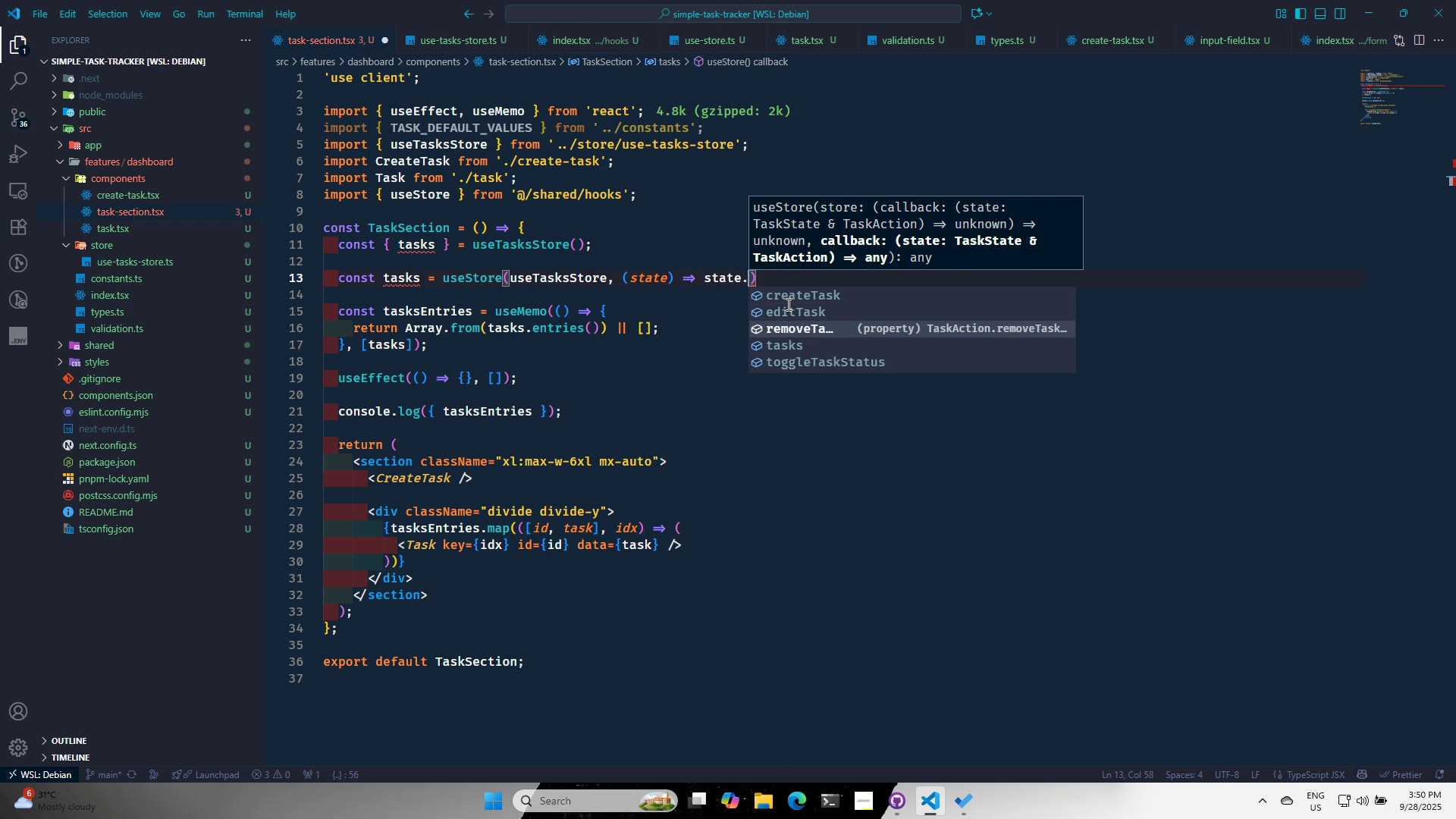 
key(ArrowDown)
 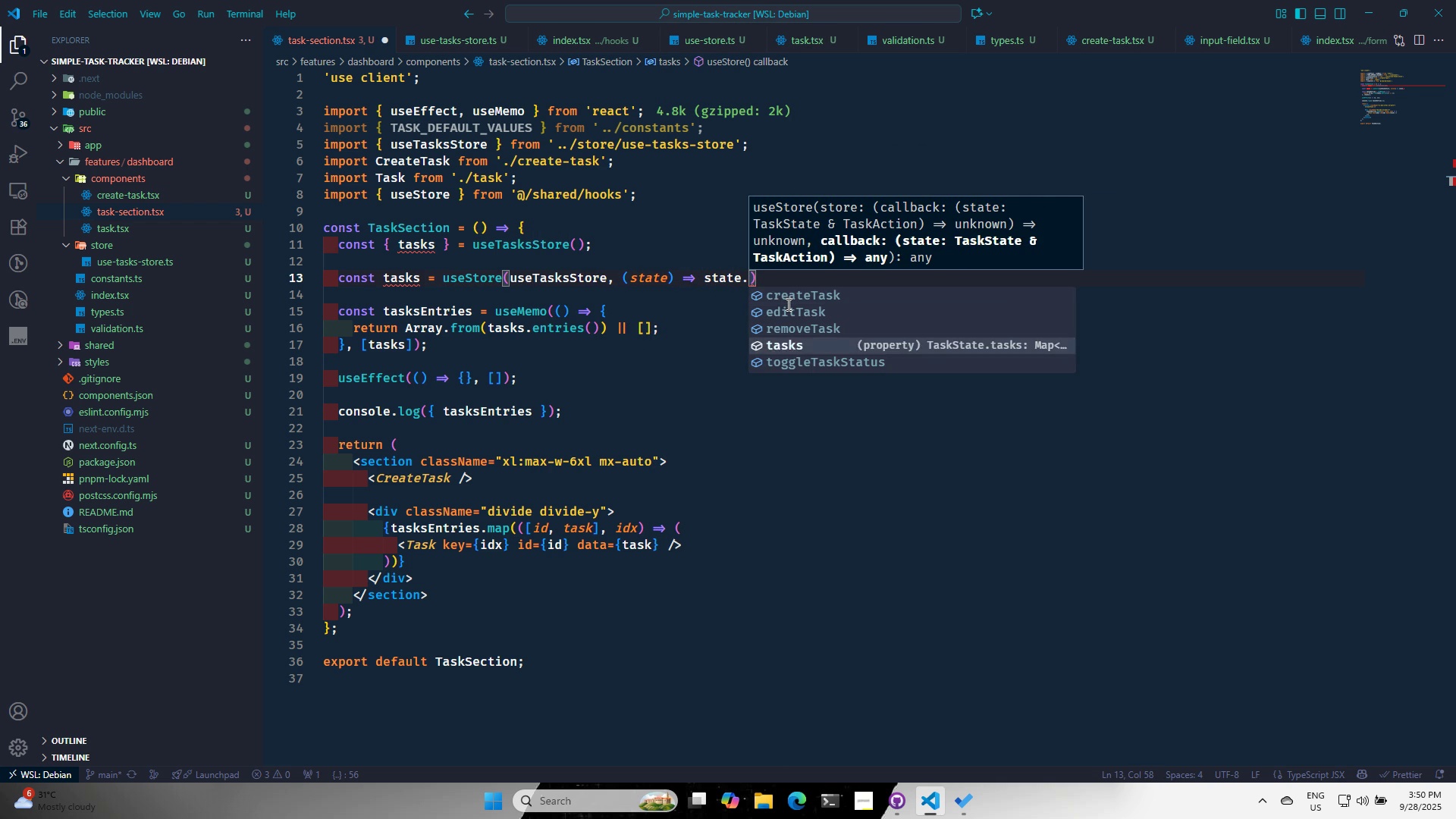 
key(Enter)
 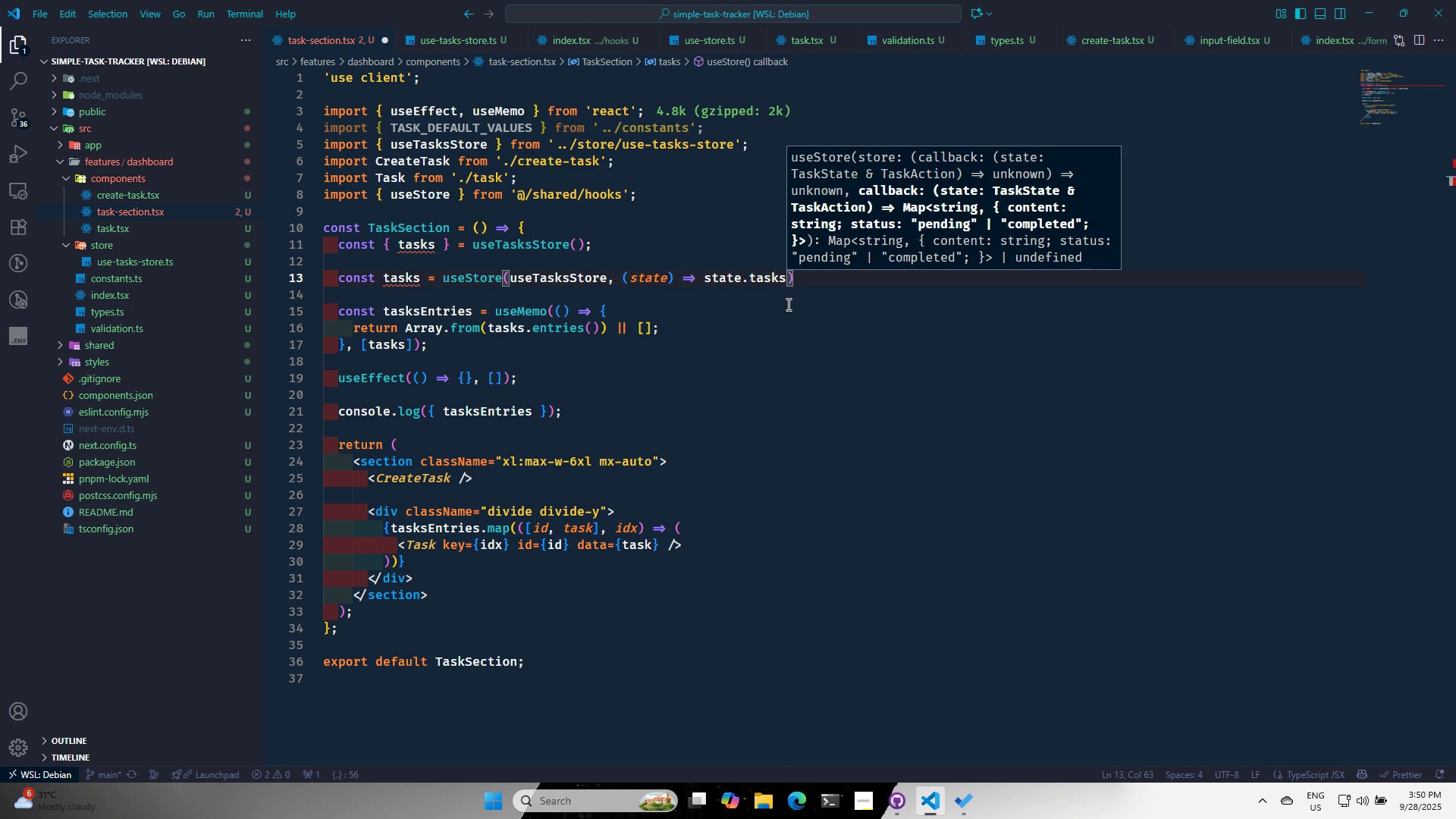 
key(Alt+AltLeft)
 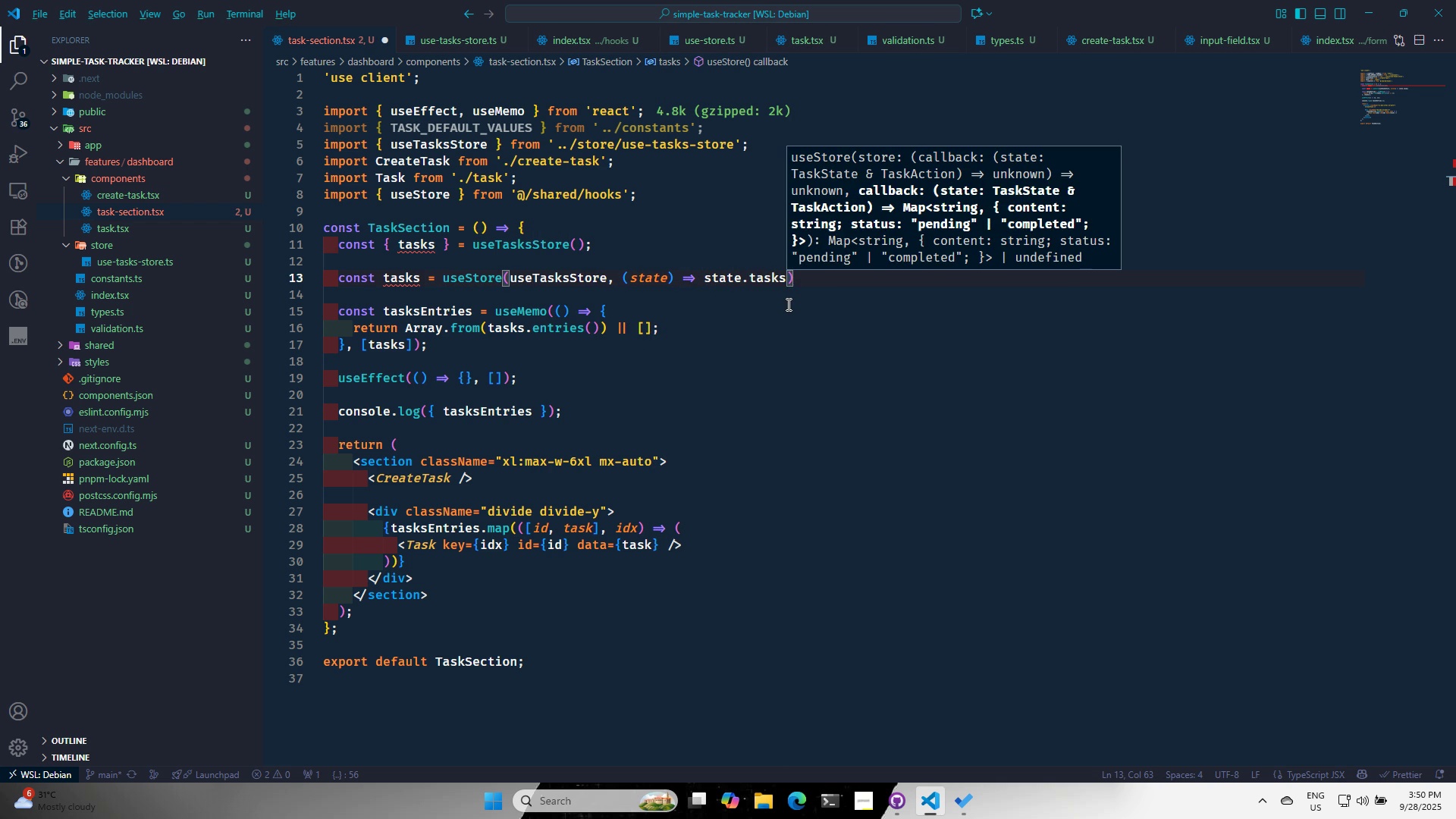 
key(Alt+Tab)
 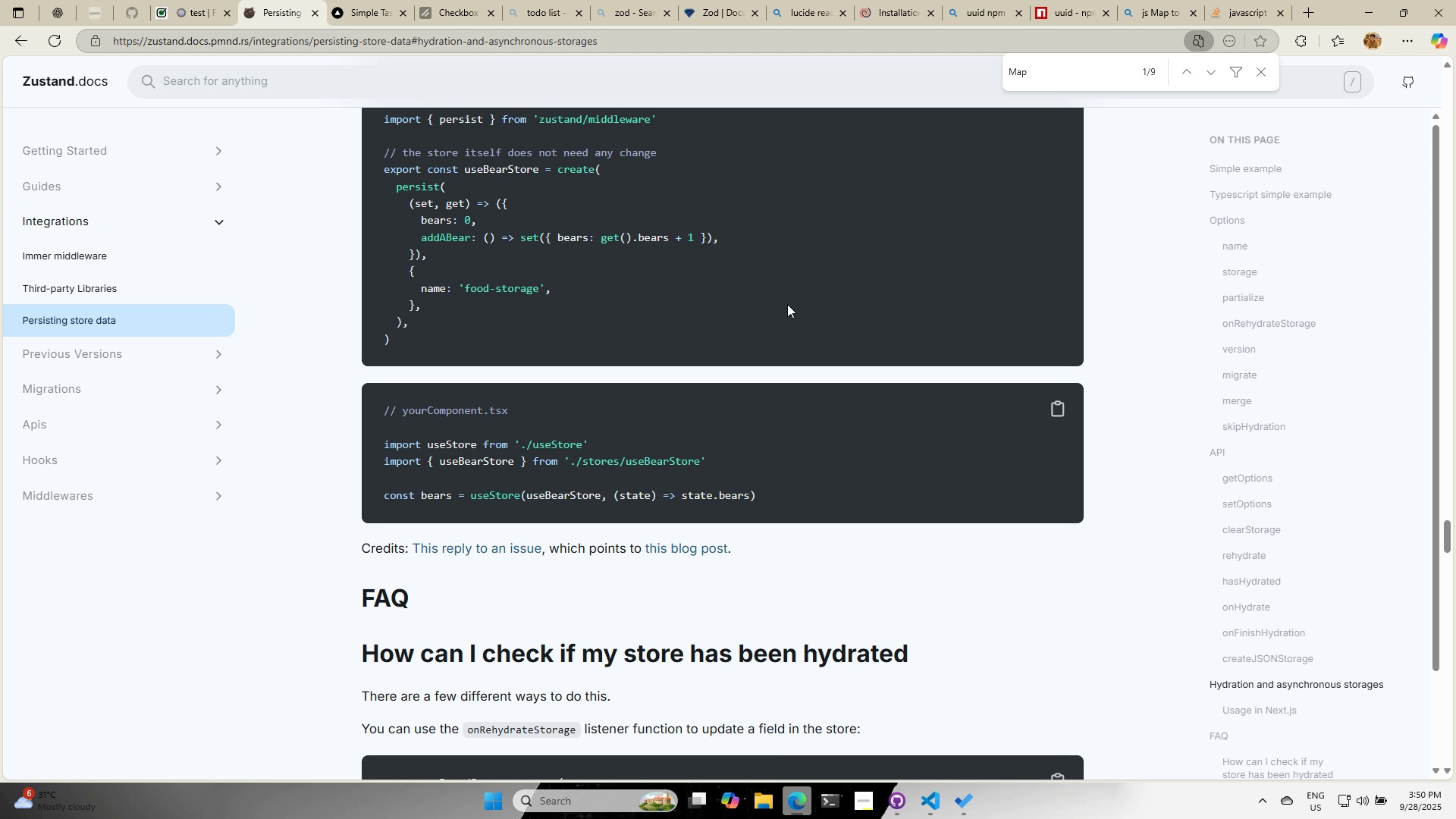 
key(Alt+AltLeft)
 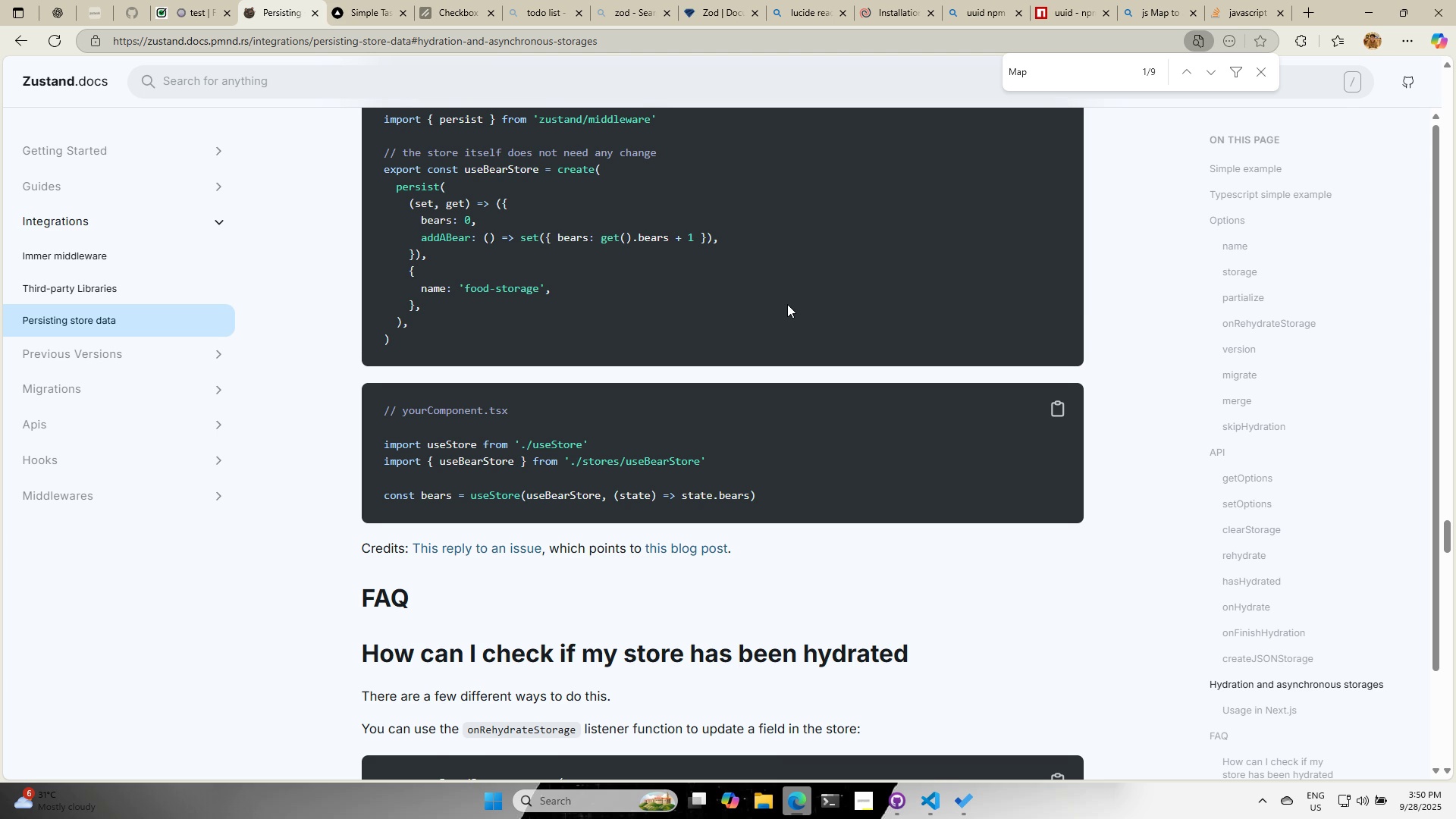 
key(Alt+Tab)